 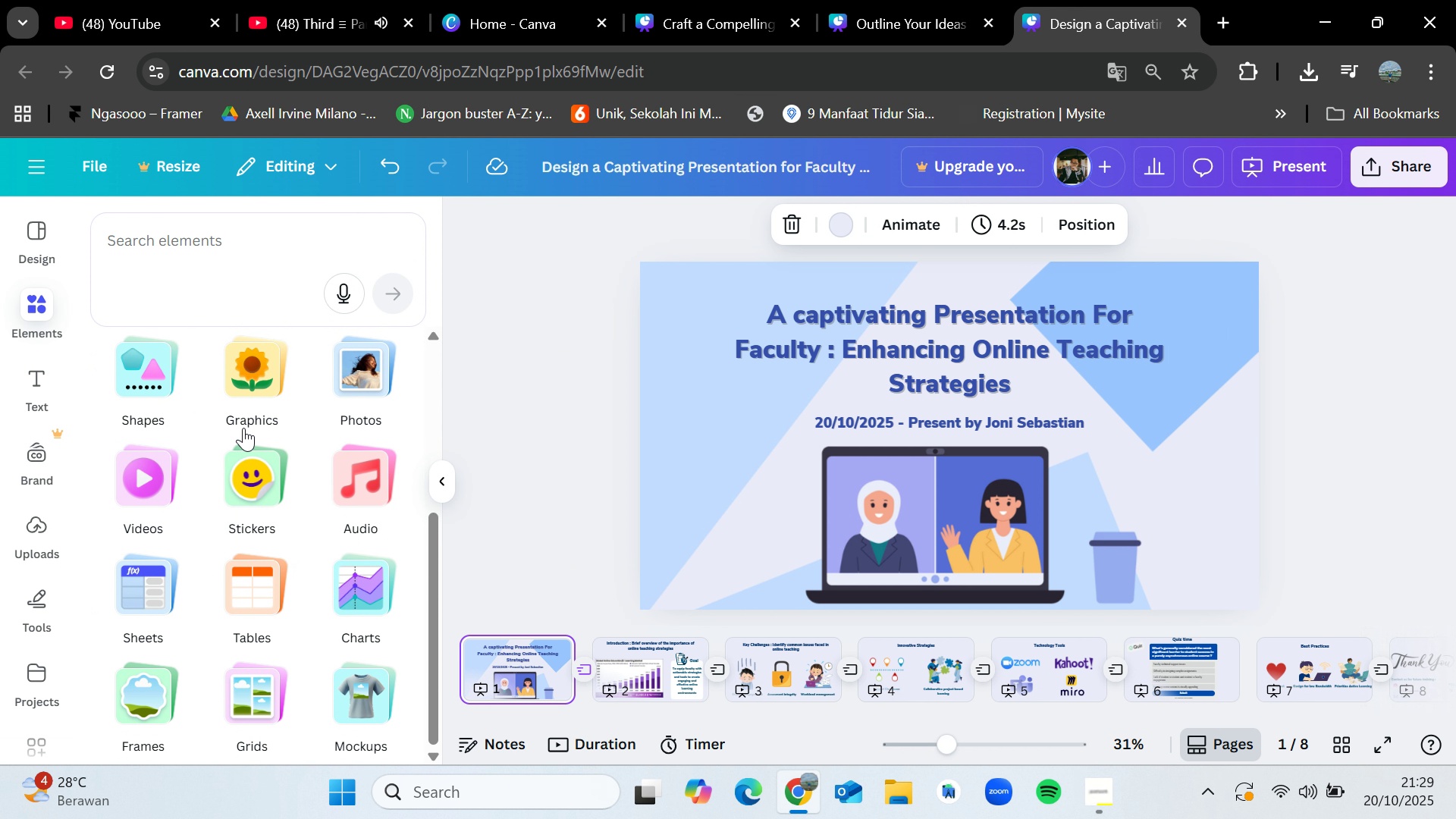 
left_click([232, 240])
 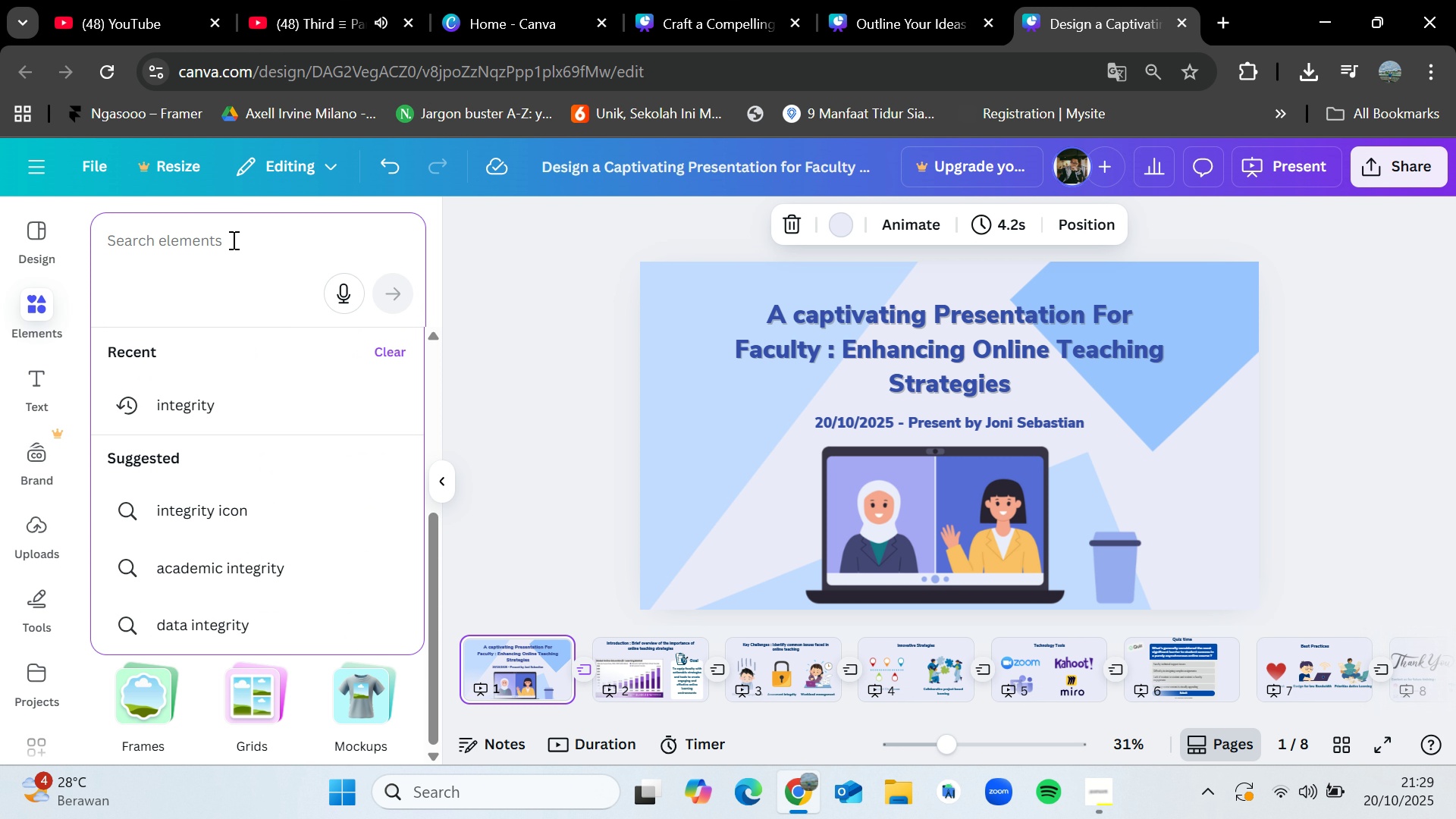 
type(online lae)
key(Backspace)
key(Backspace)
type(earning)
 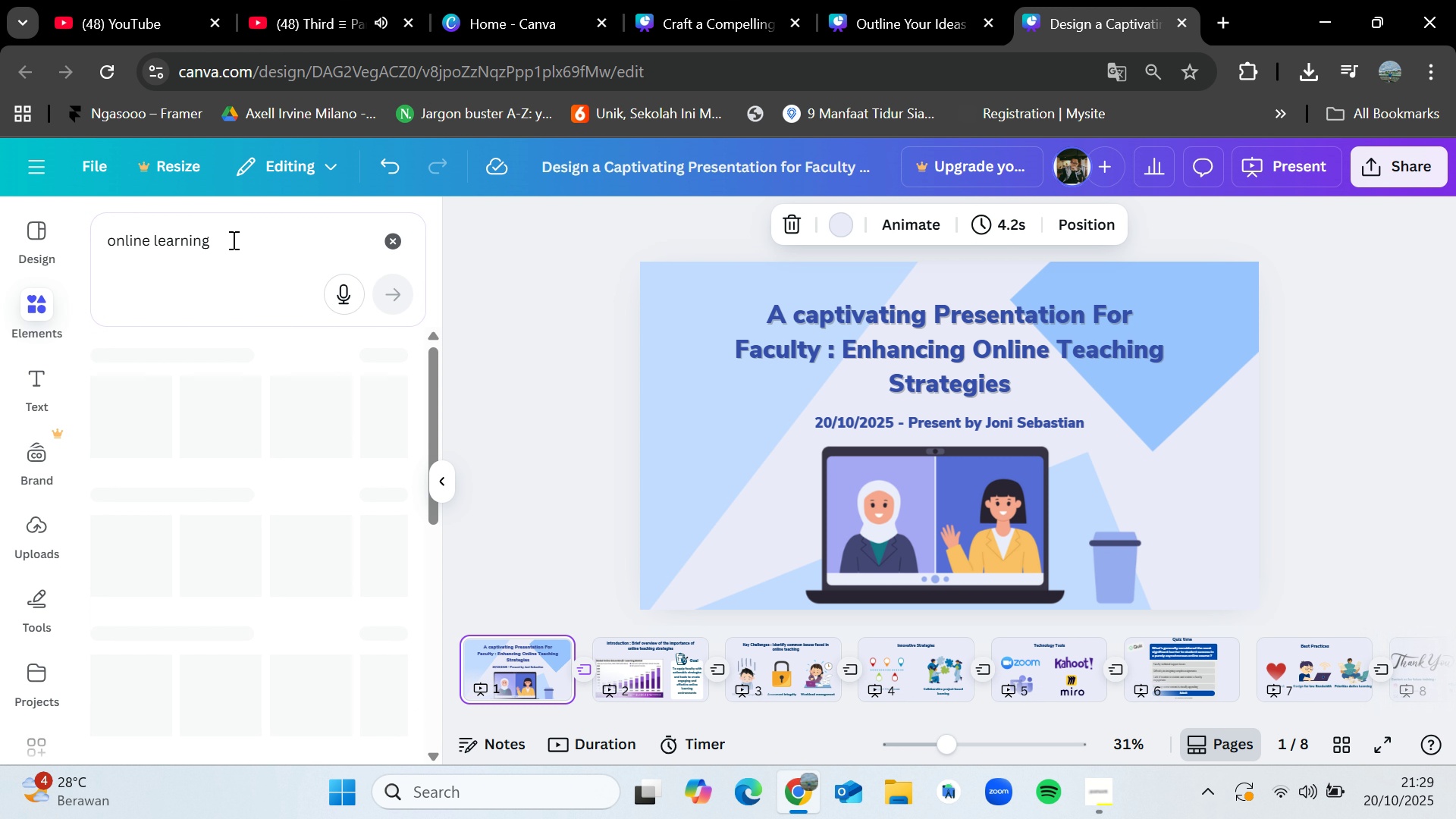 
key(Enter)
 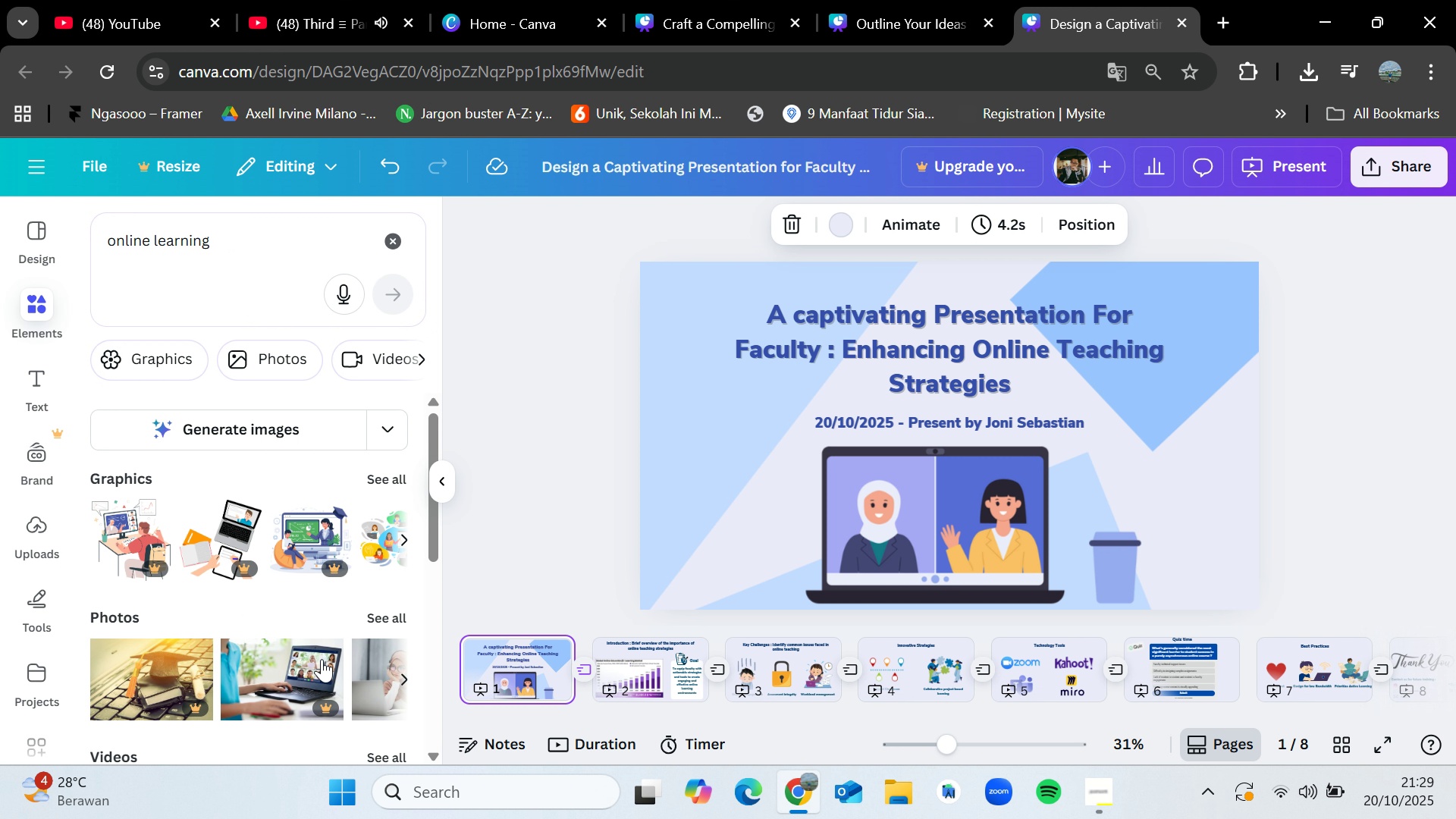 
left_click([400, 620])
 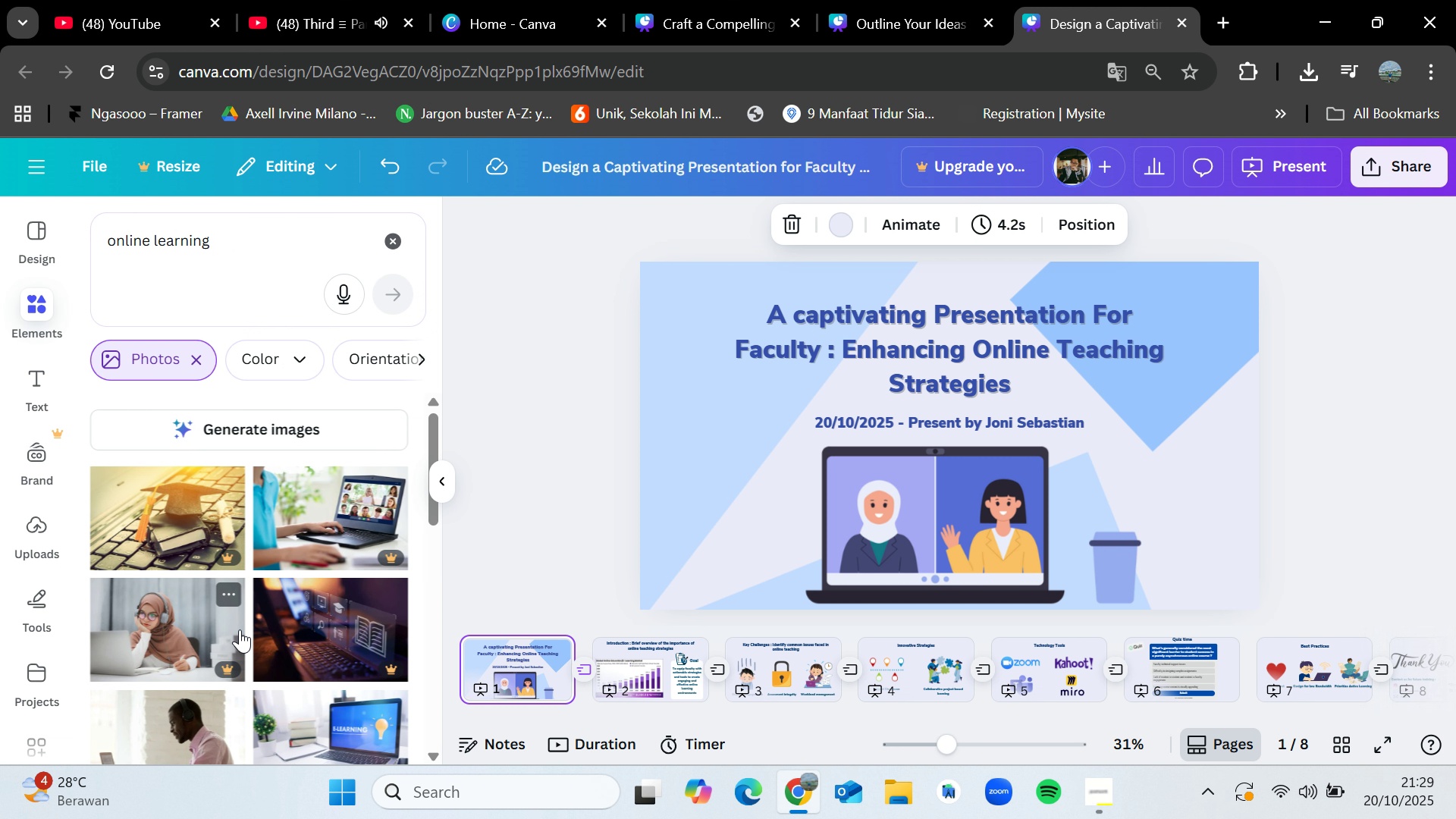 
scroll: coordinate [250, 639], scroll_direction: down, amount: 3.0